 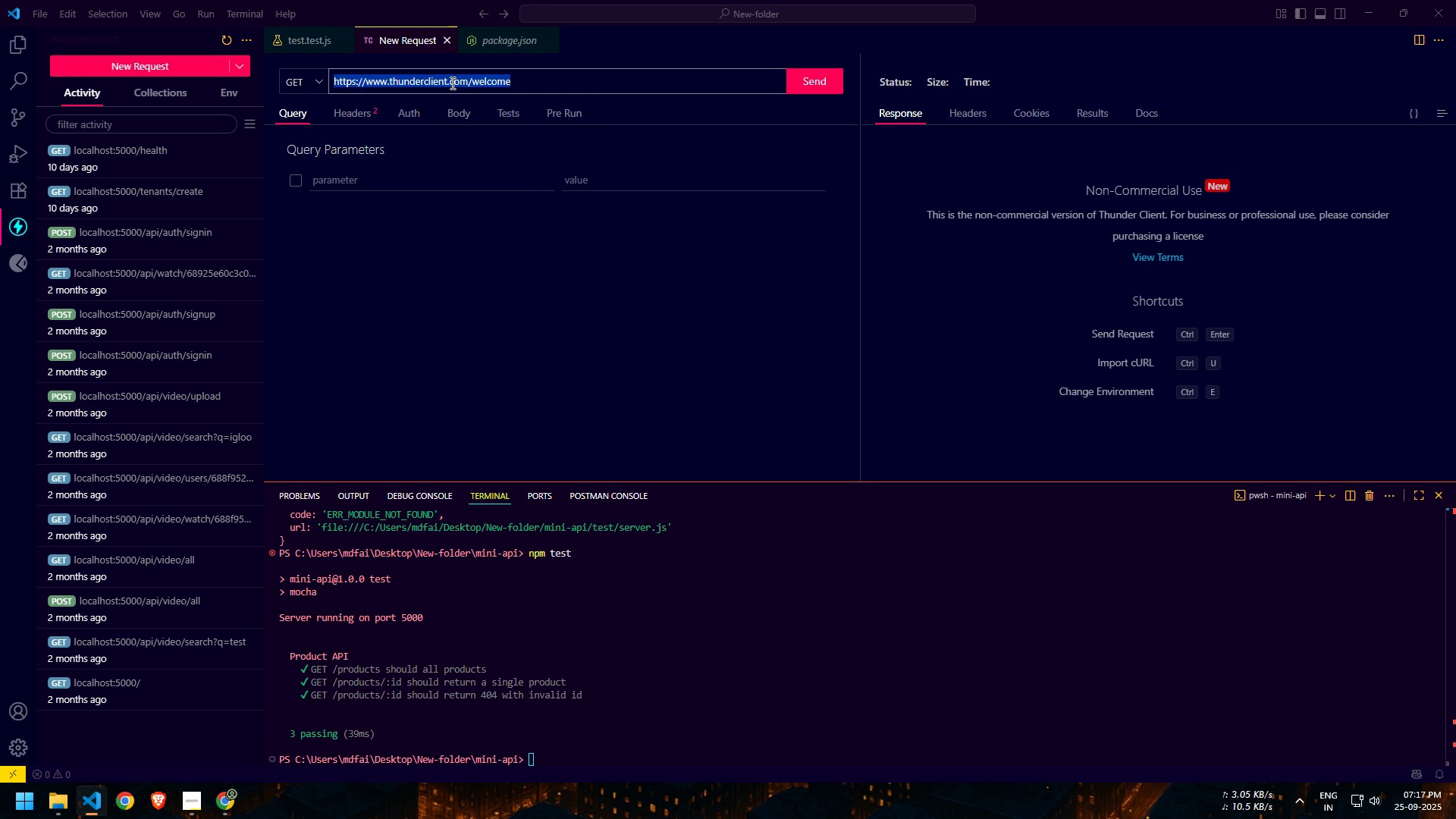 
key(Backspace)
 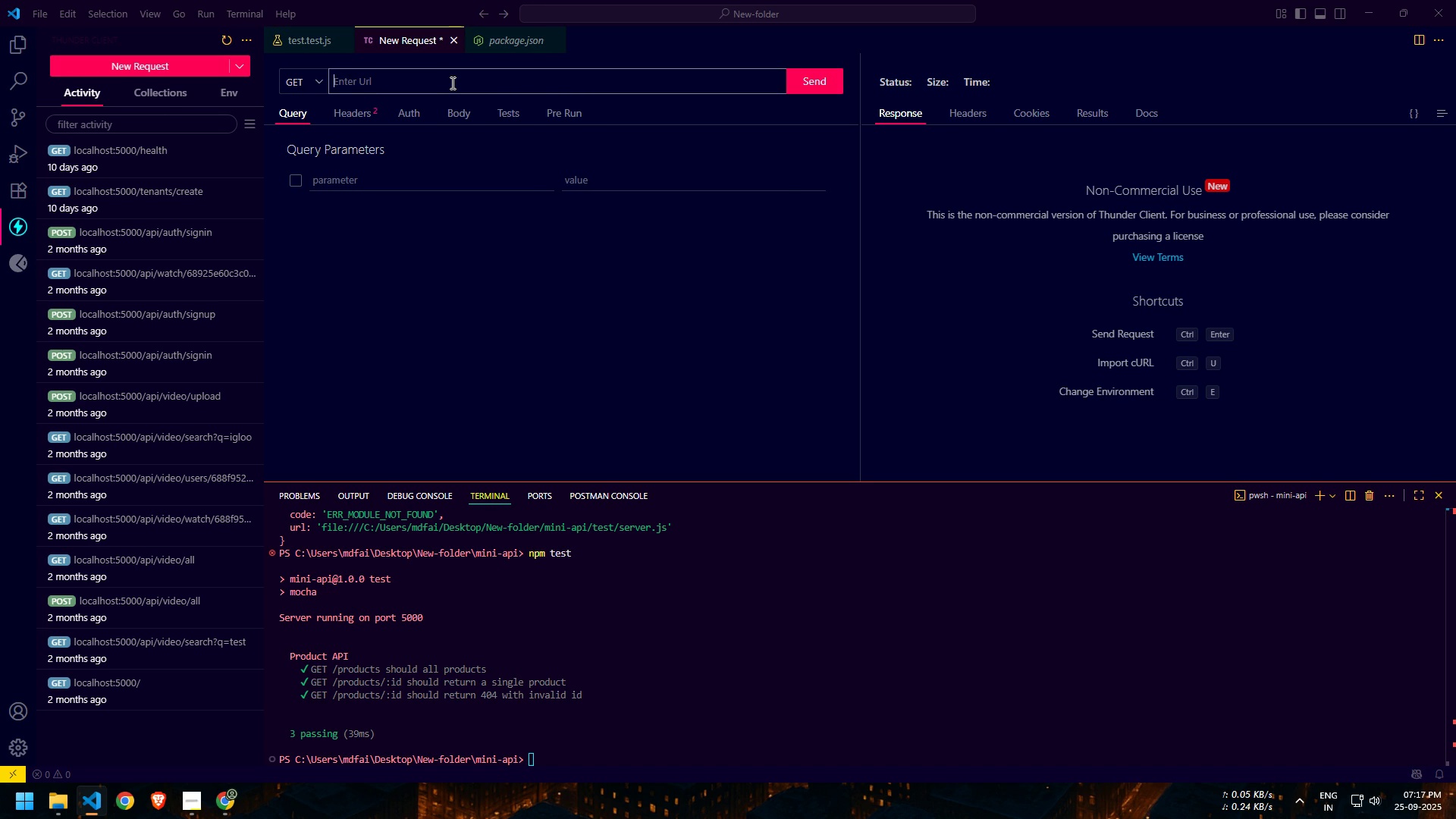 
key(Numpad5)
 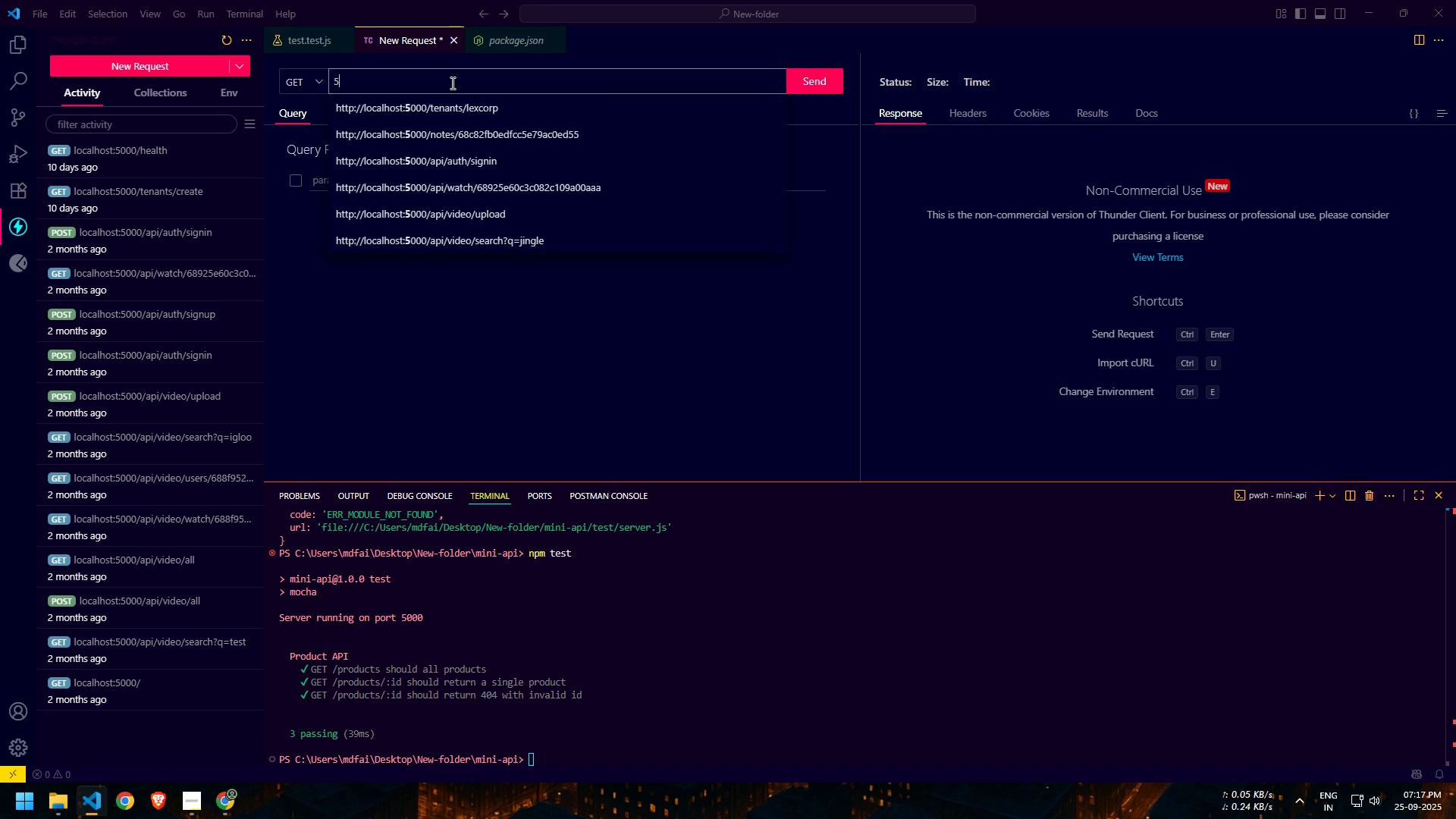 
key(Numpad0)
 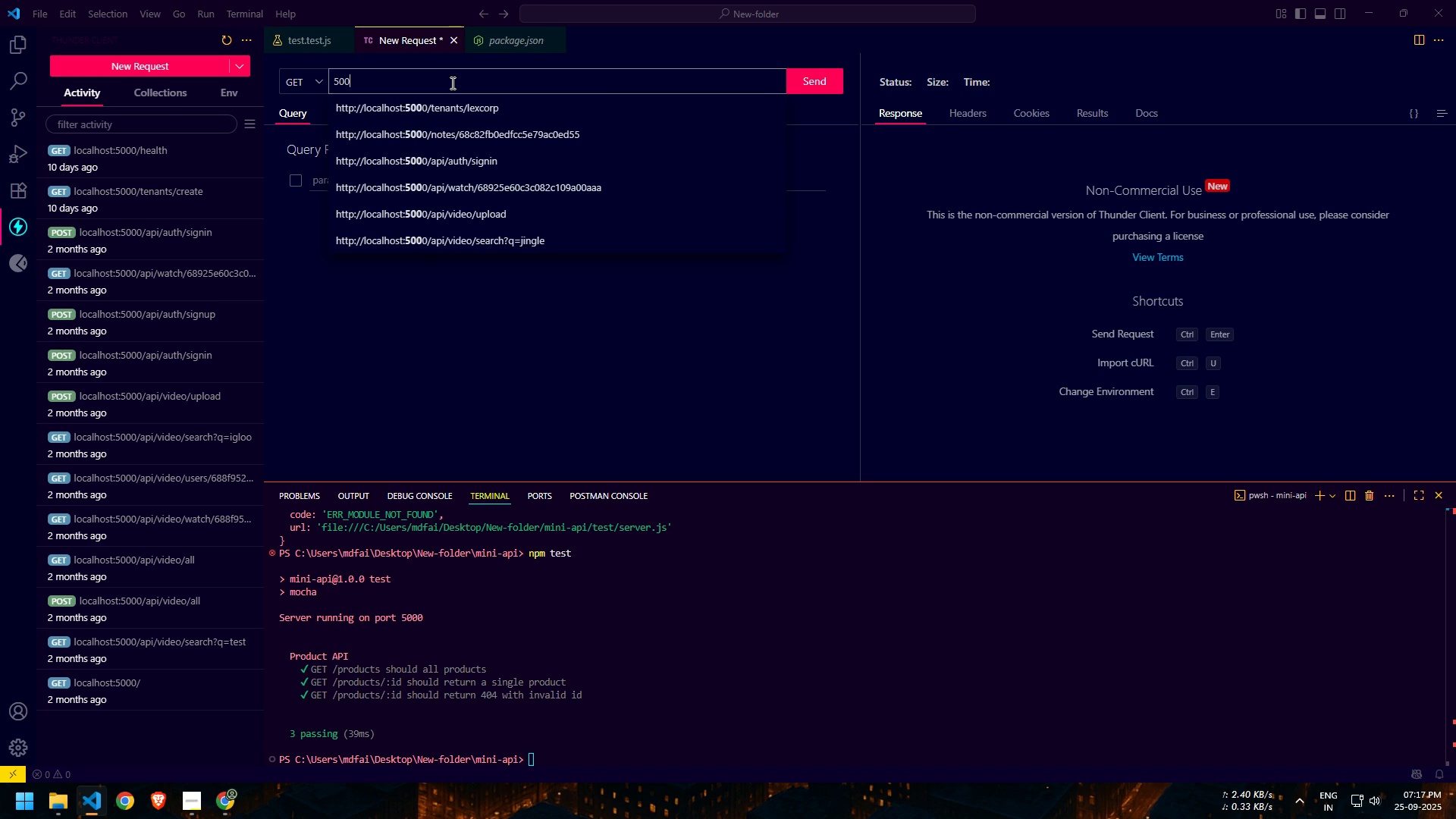 
key(Numpad0)
 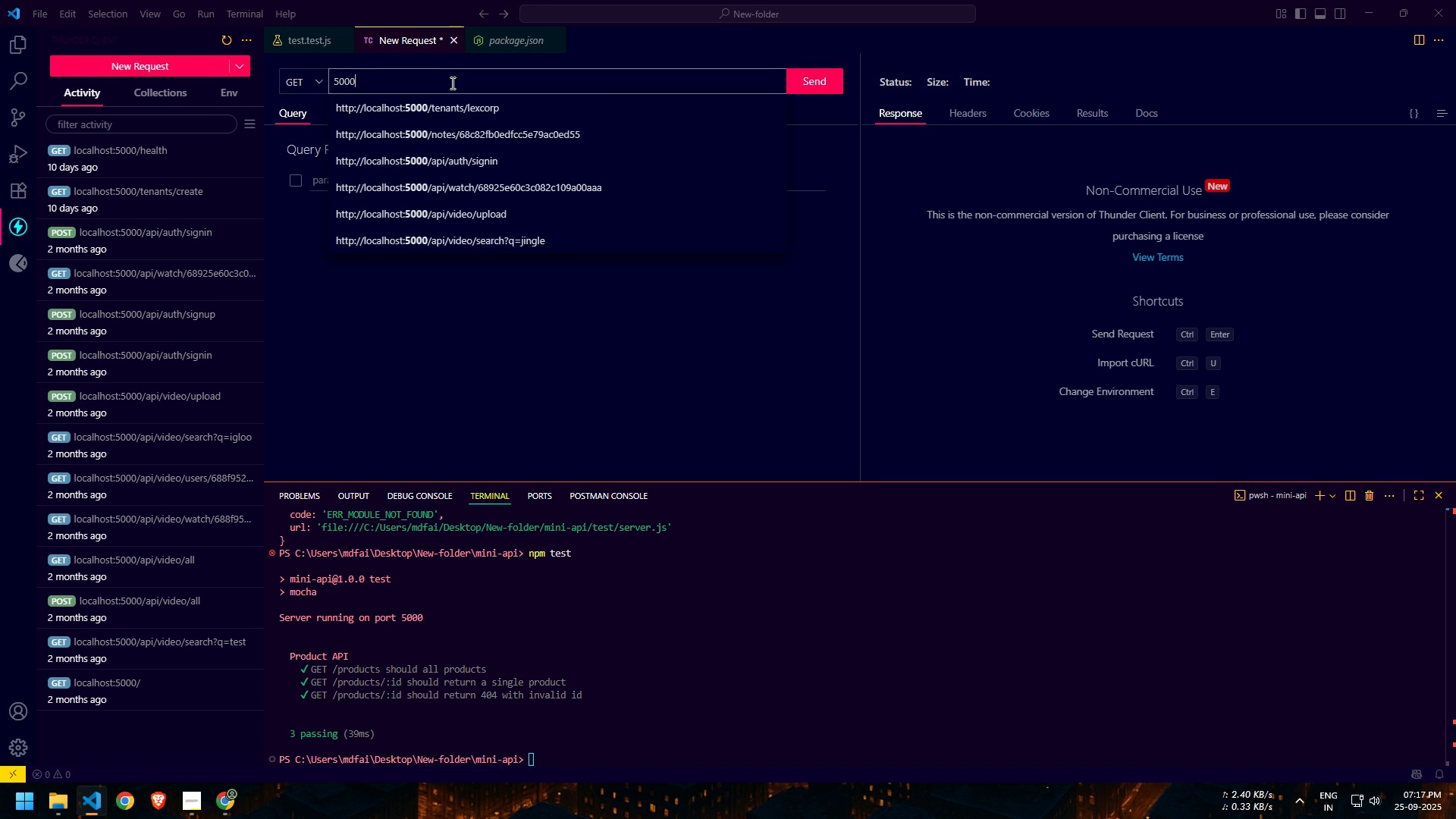 
key(Numpad0)
 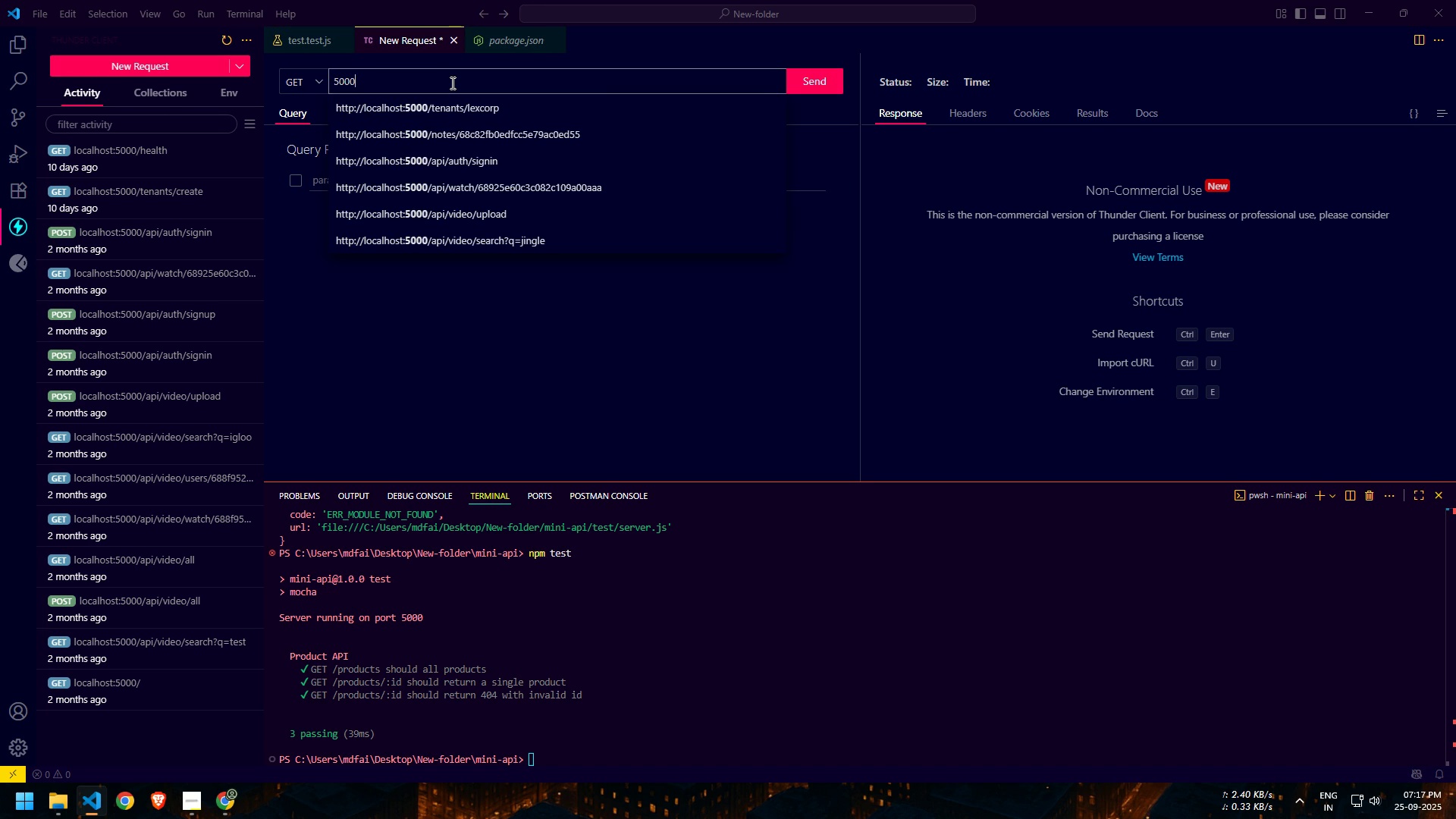 
key(ArrowDown)
 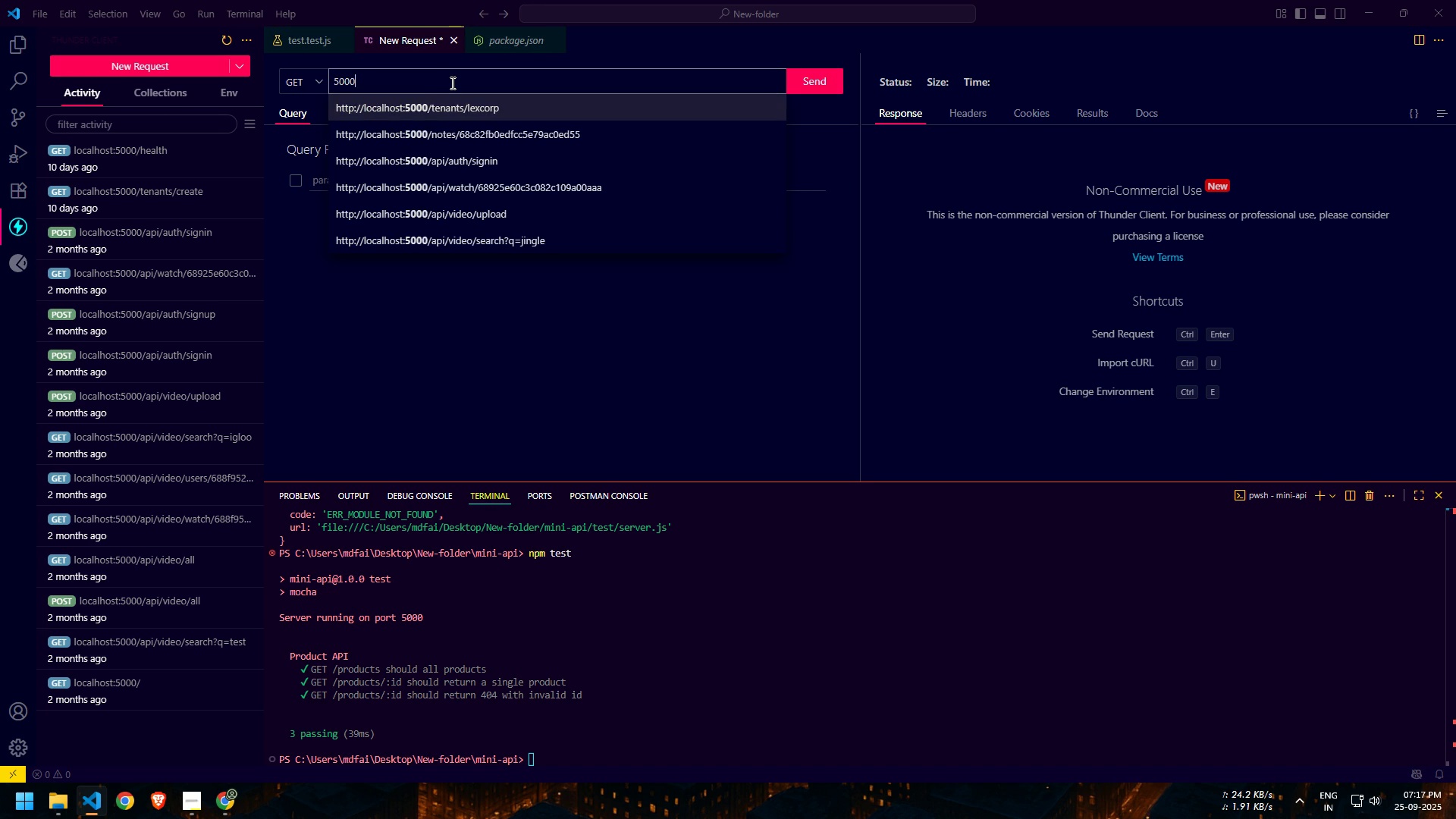 
key(Enter)
 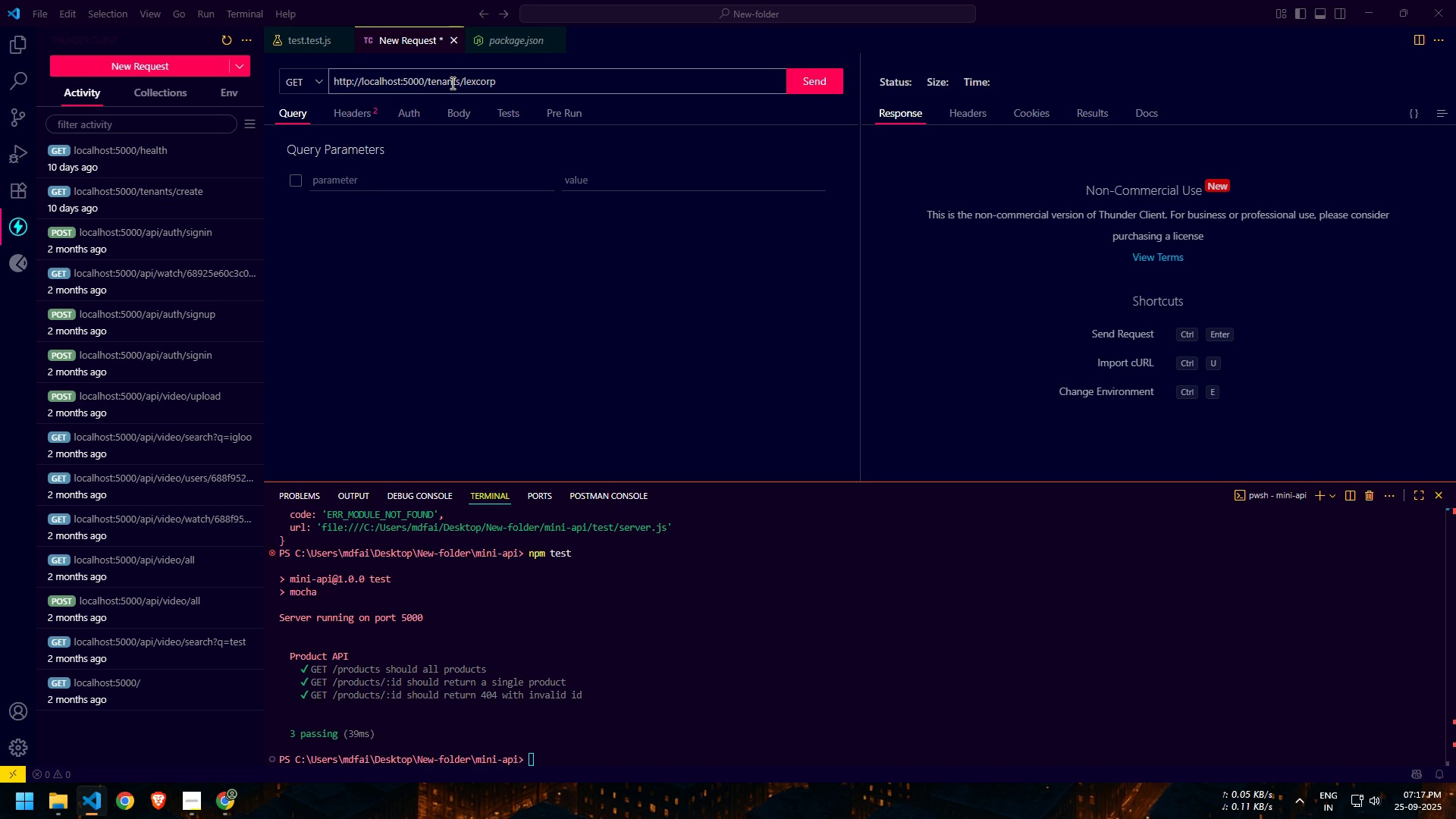 
key(Control+ControlLeft)
 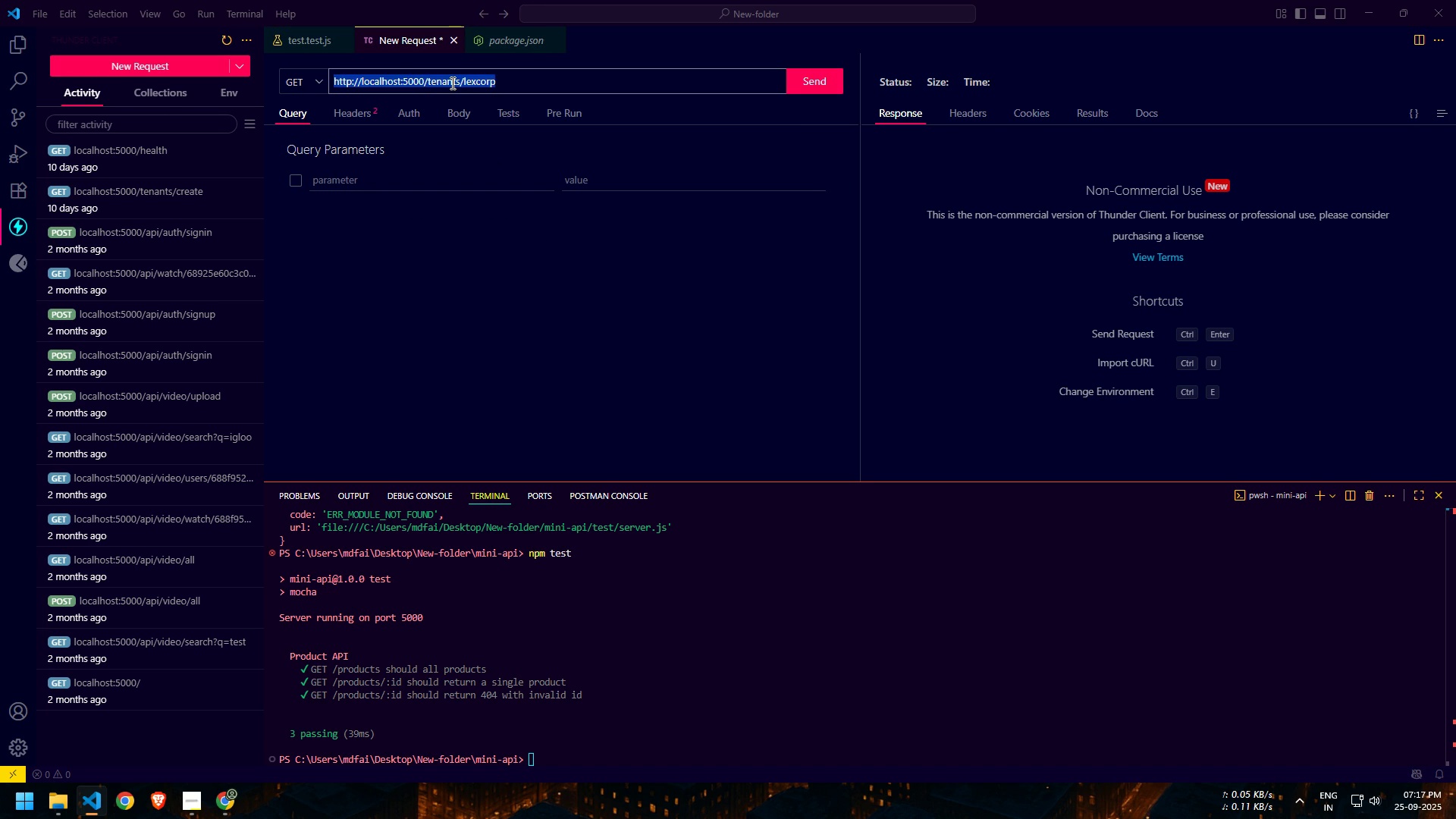 
key(Control+A)
 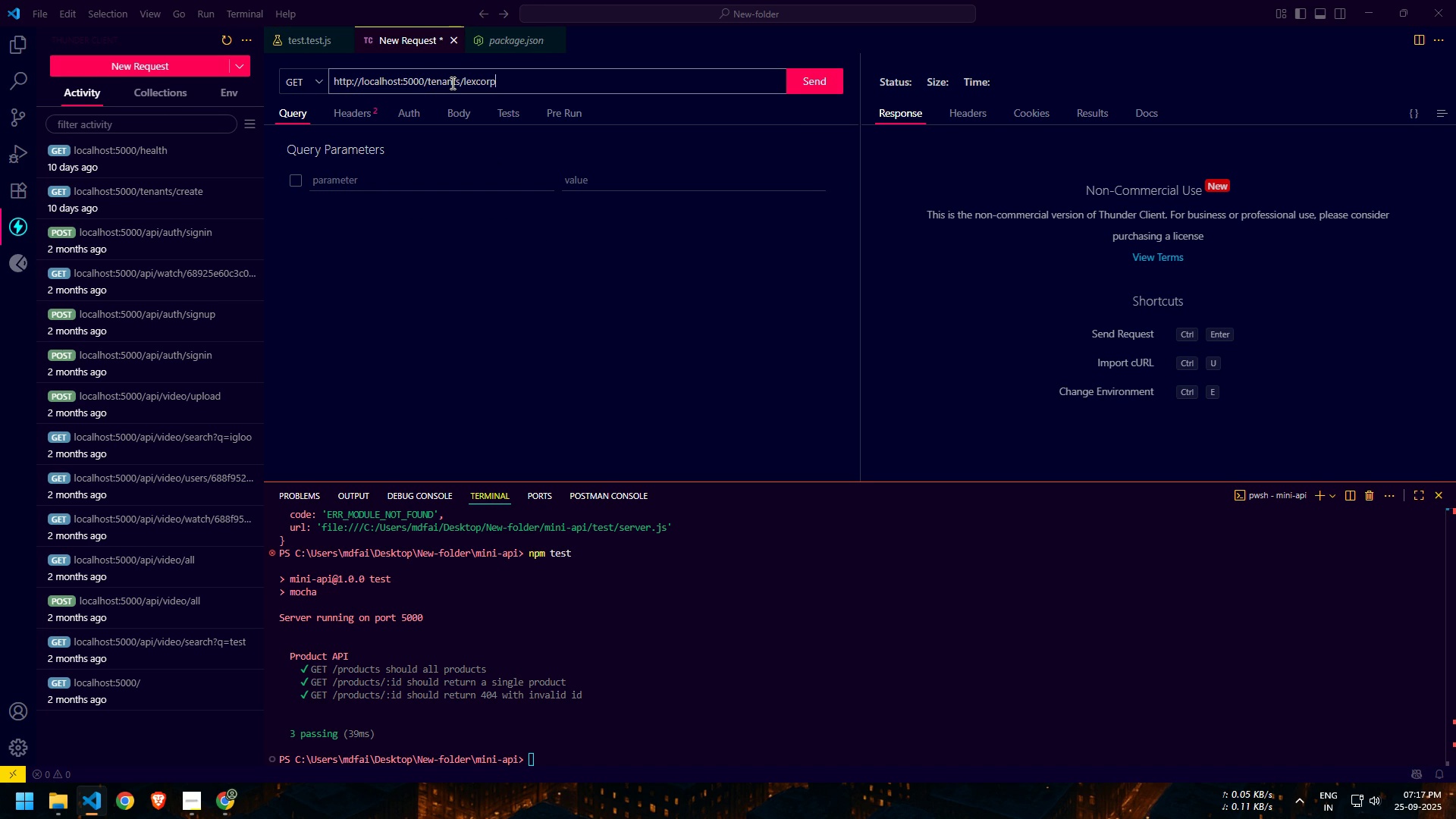 
key(ArrowRight)